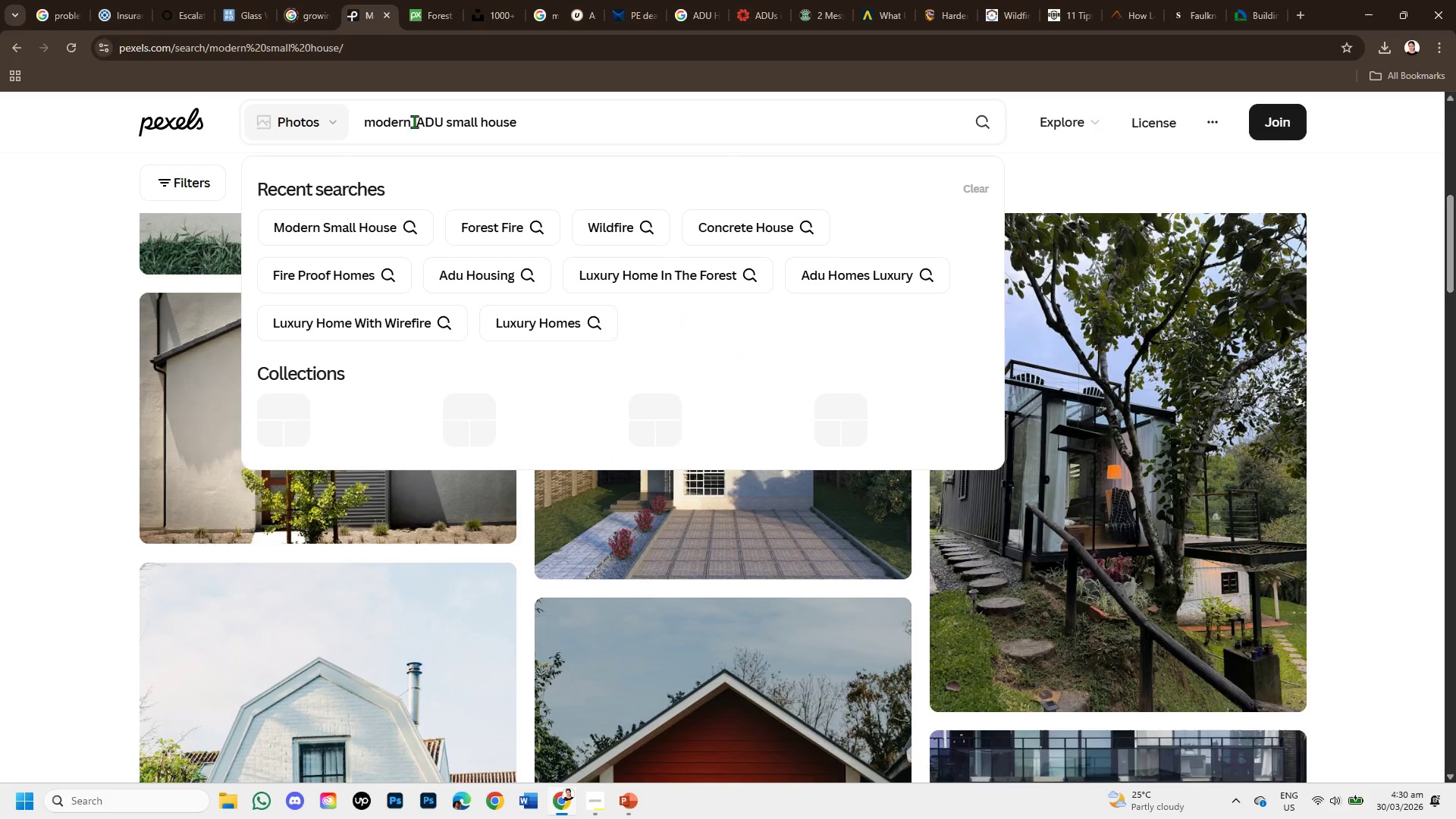 
key(Enter)
 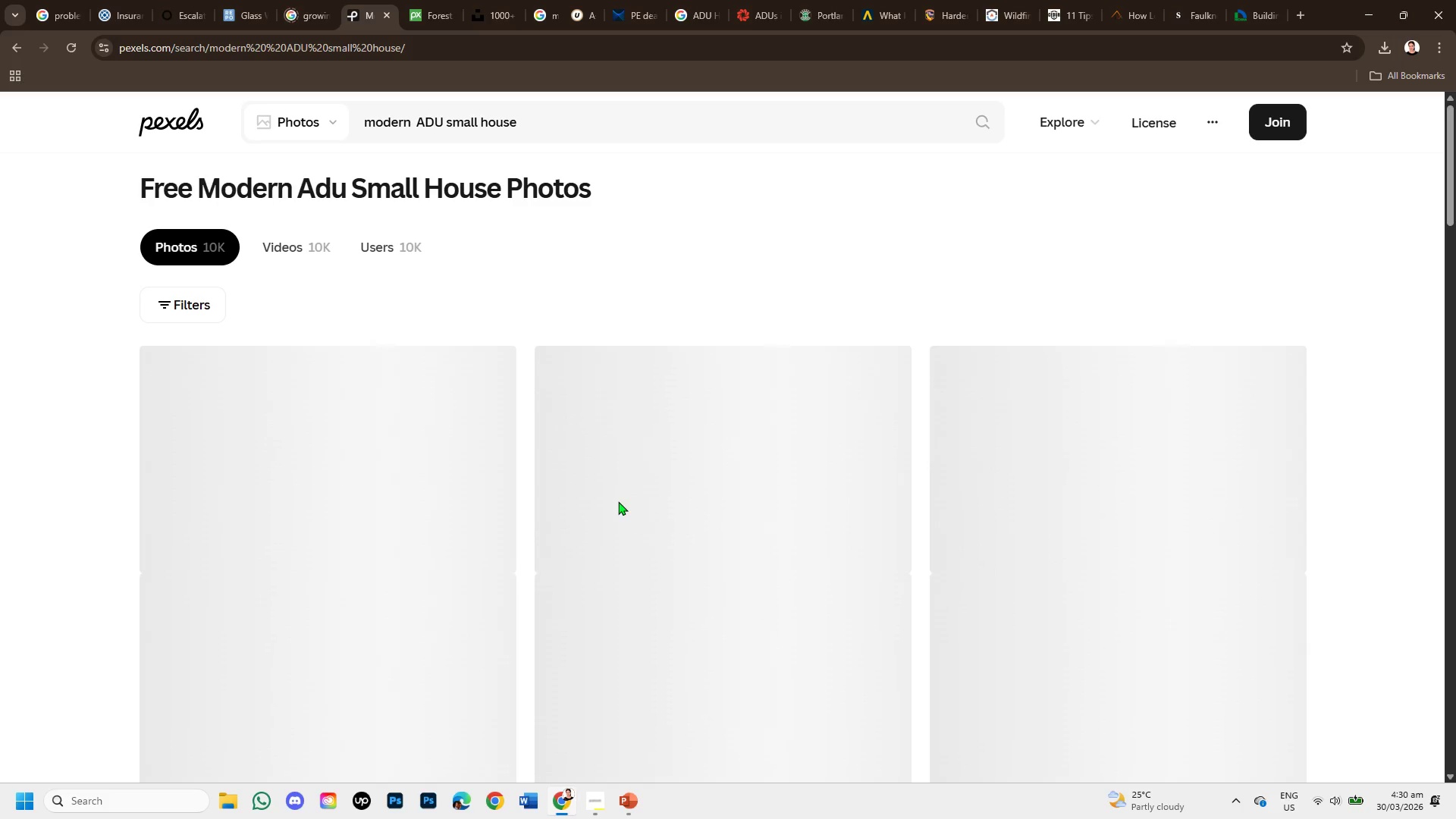 
scroll: coordinate [676, 556], scroll_direction: down, amount: 3.0
 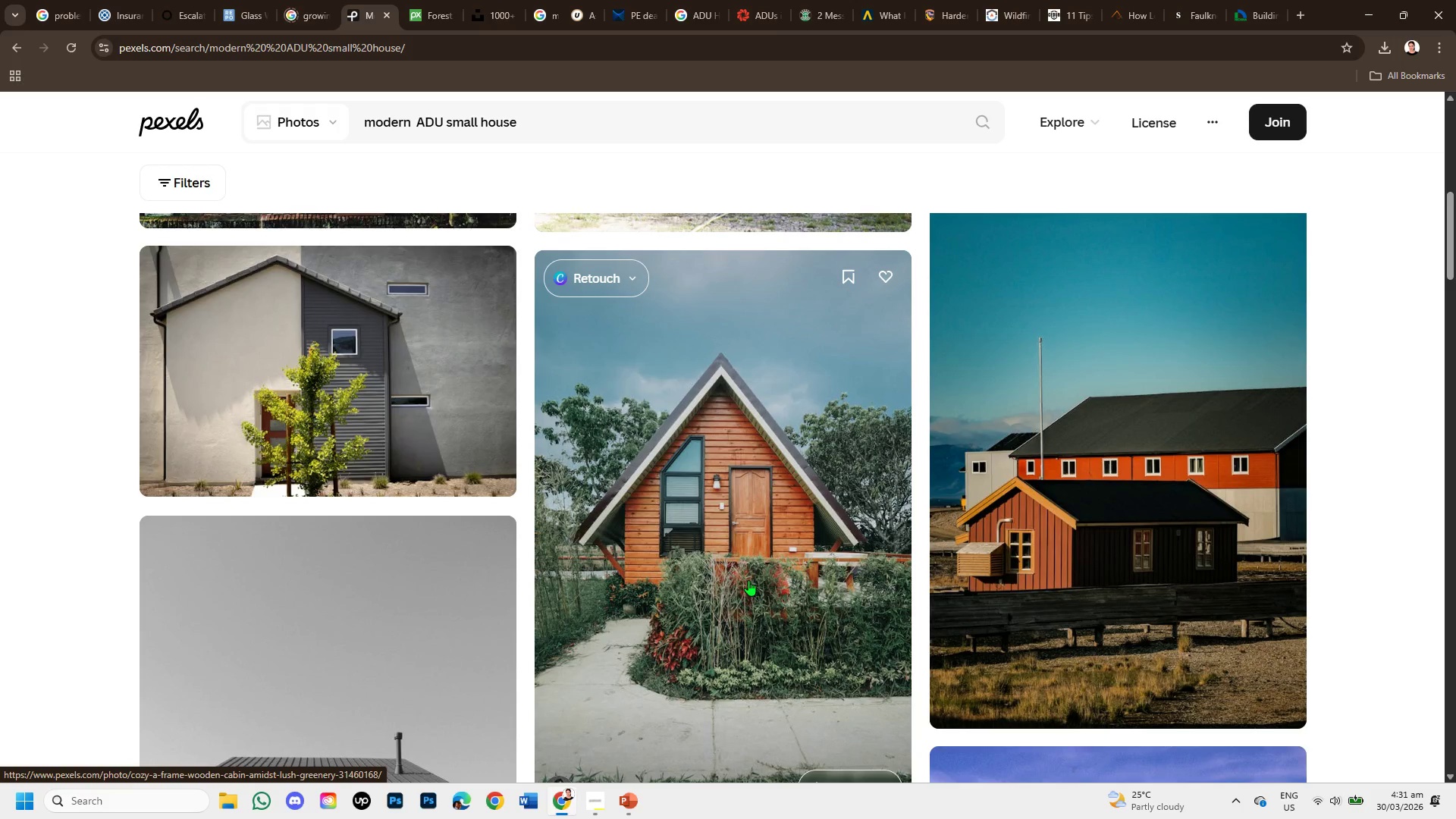 
wait(5.79)
 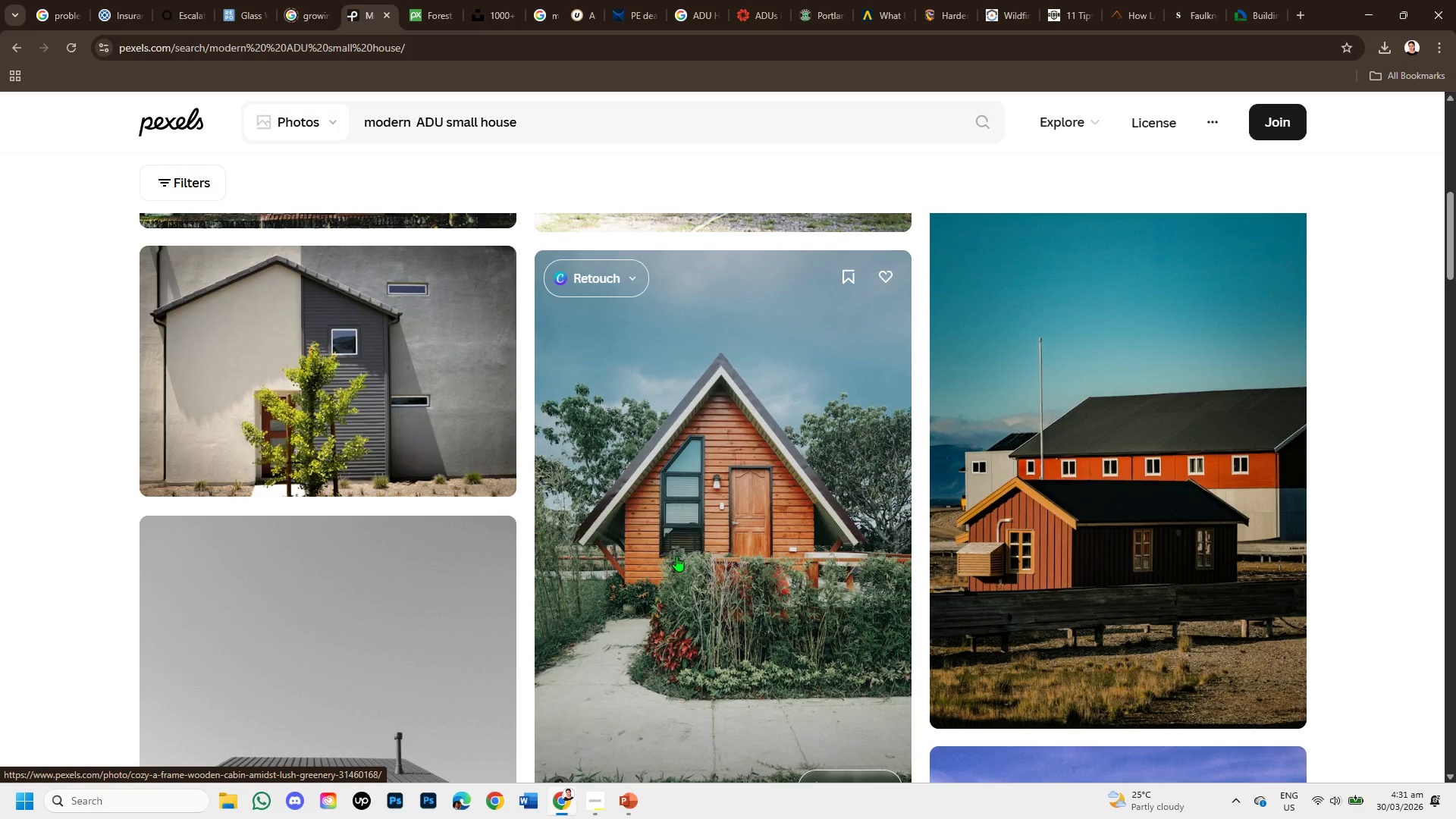 
scroll: coordinate [770, 597], scroll_direction: down, amount: 1.0
 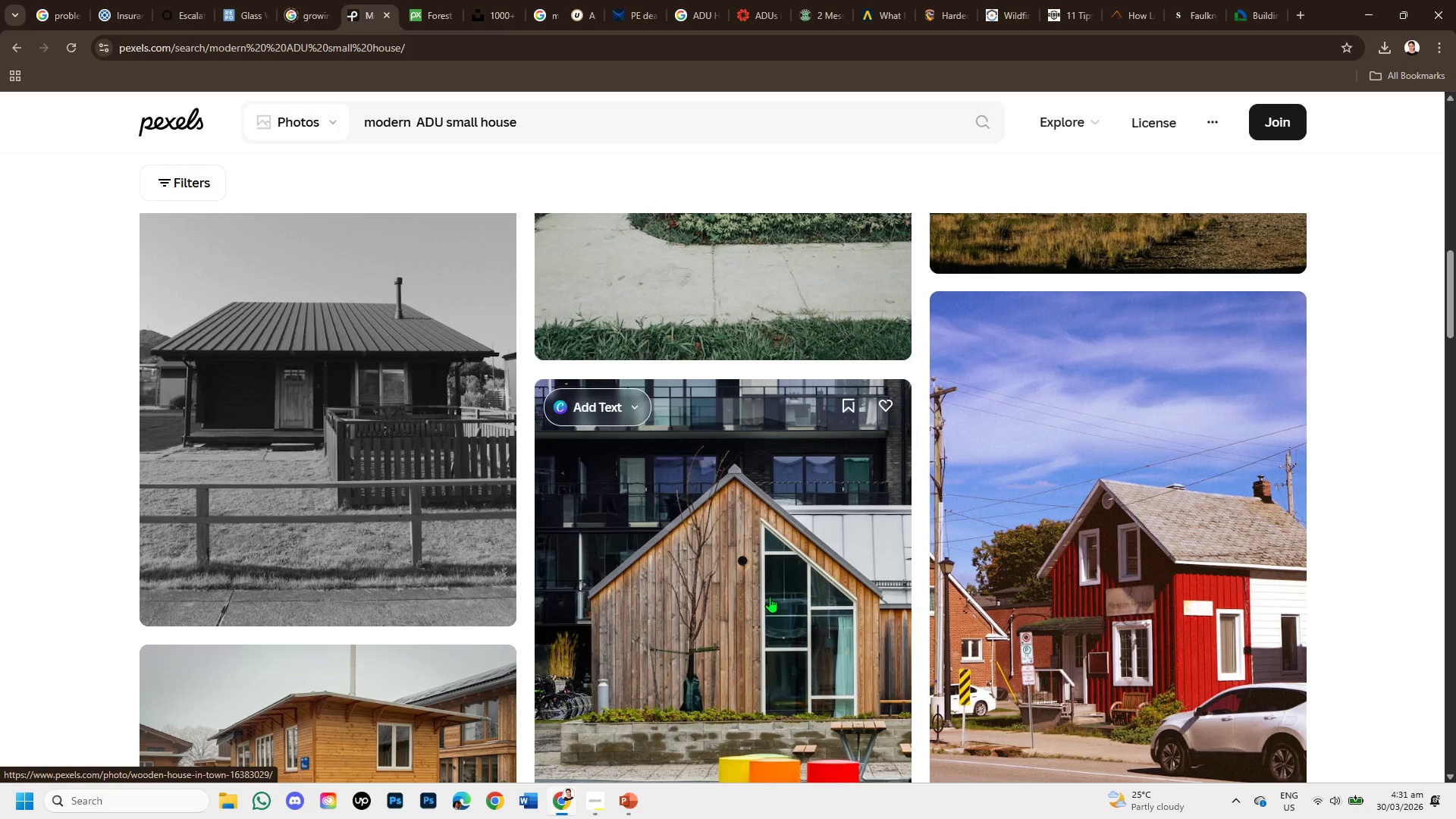 
wait(7.16)
 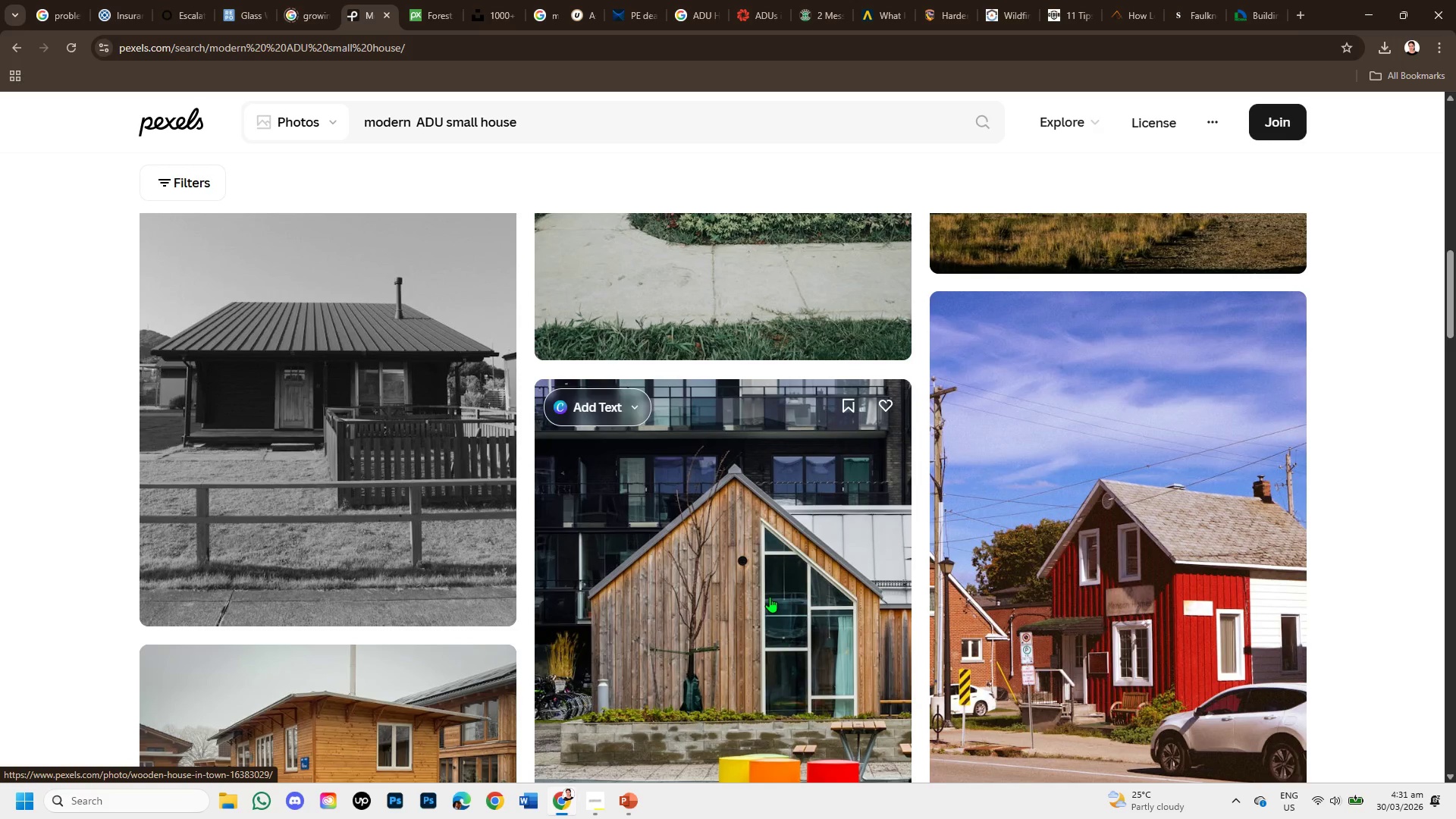 
scroll: coordinate [765, 597], scroll_direction: down, amount: 2.0
 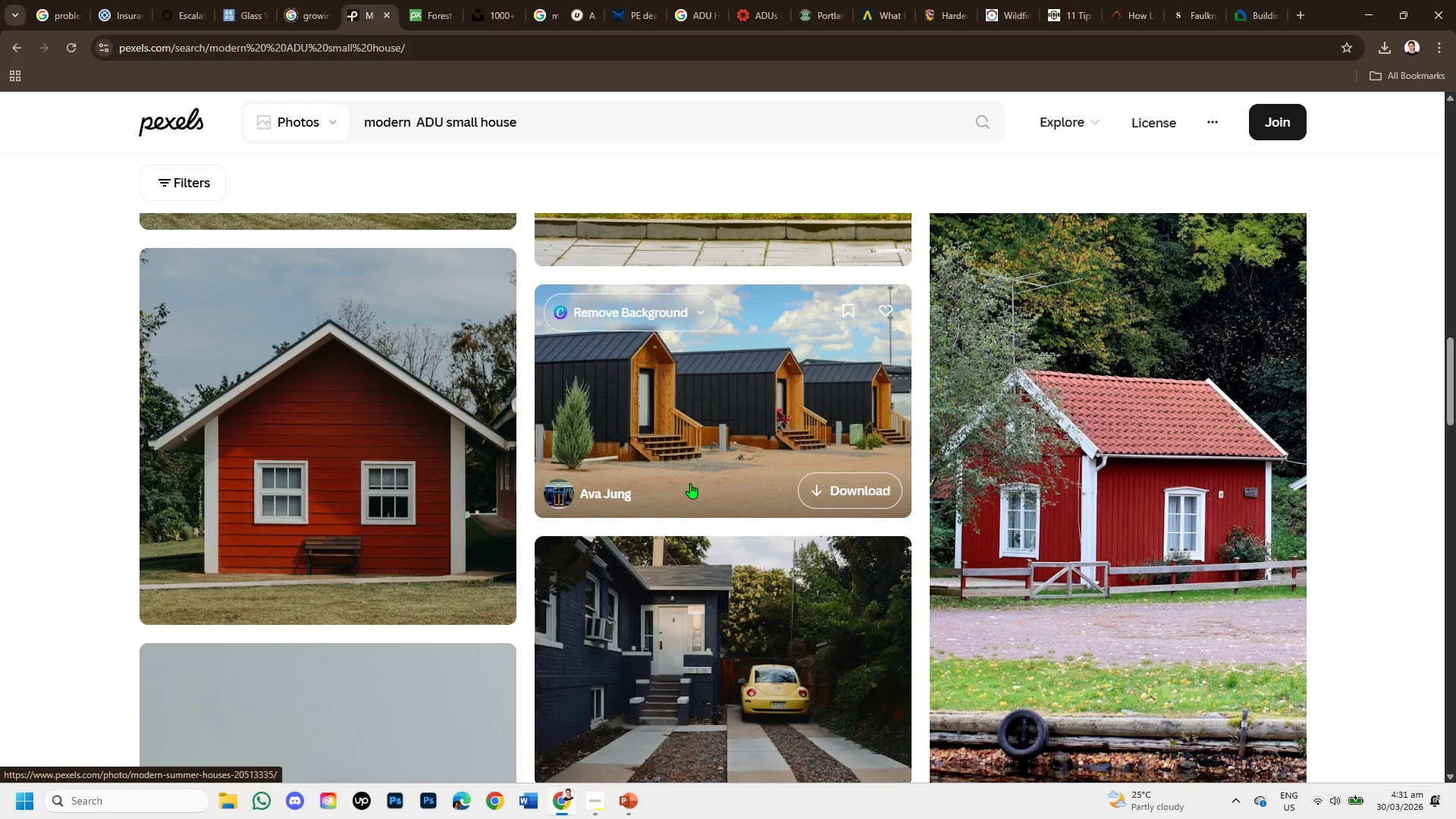 
wait(6.96)
 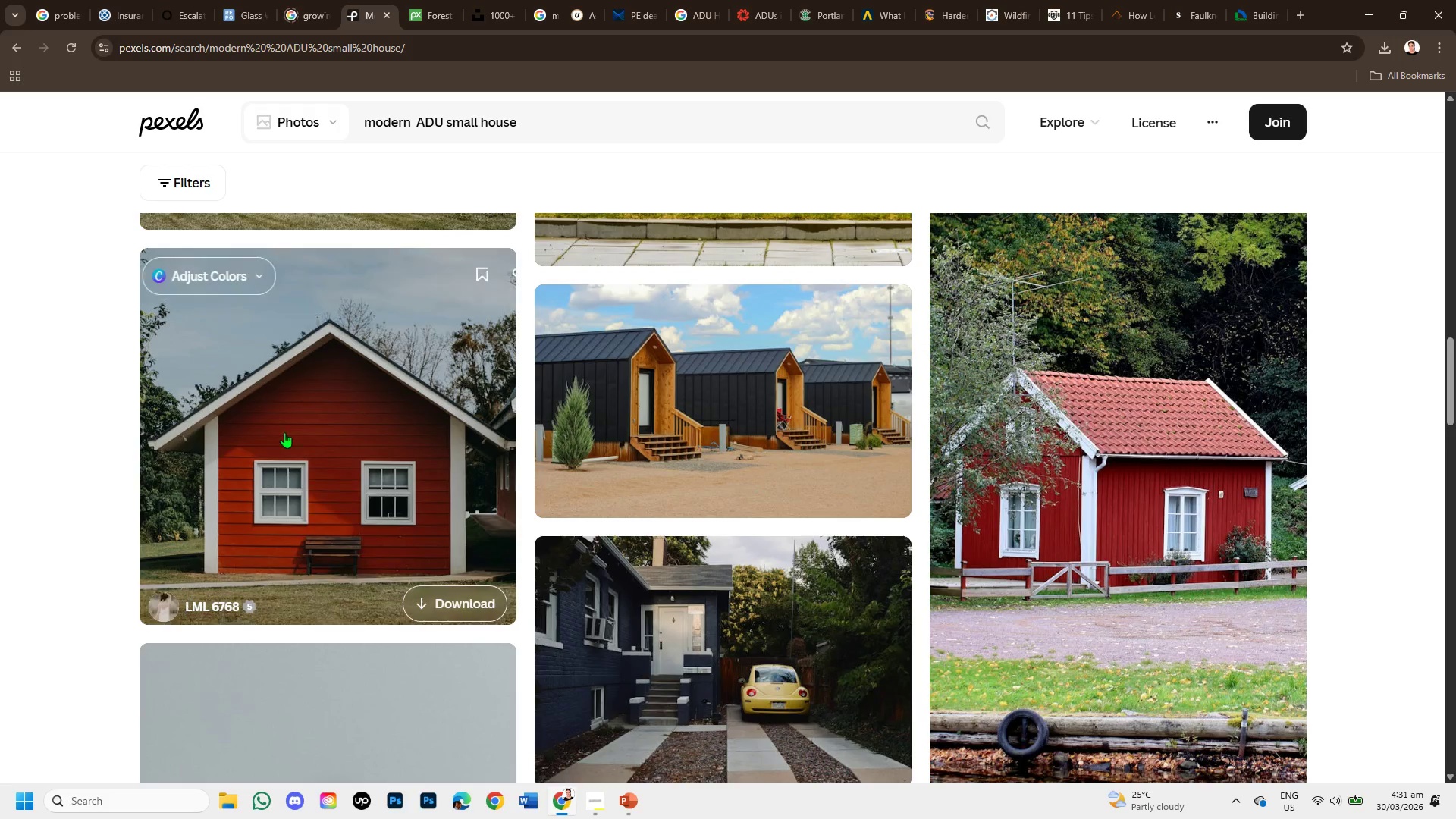 
scroll: coordinate [1118, 577], scroll_direction: down, amount: 1.0
 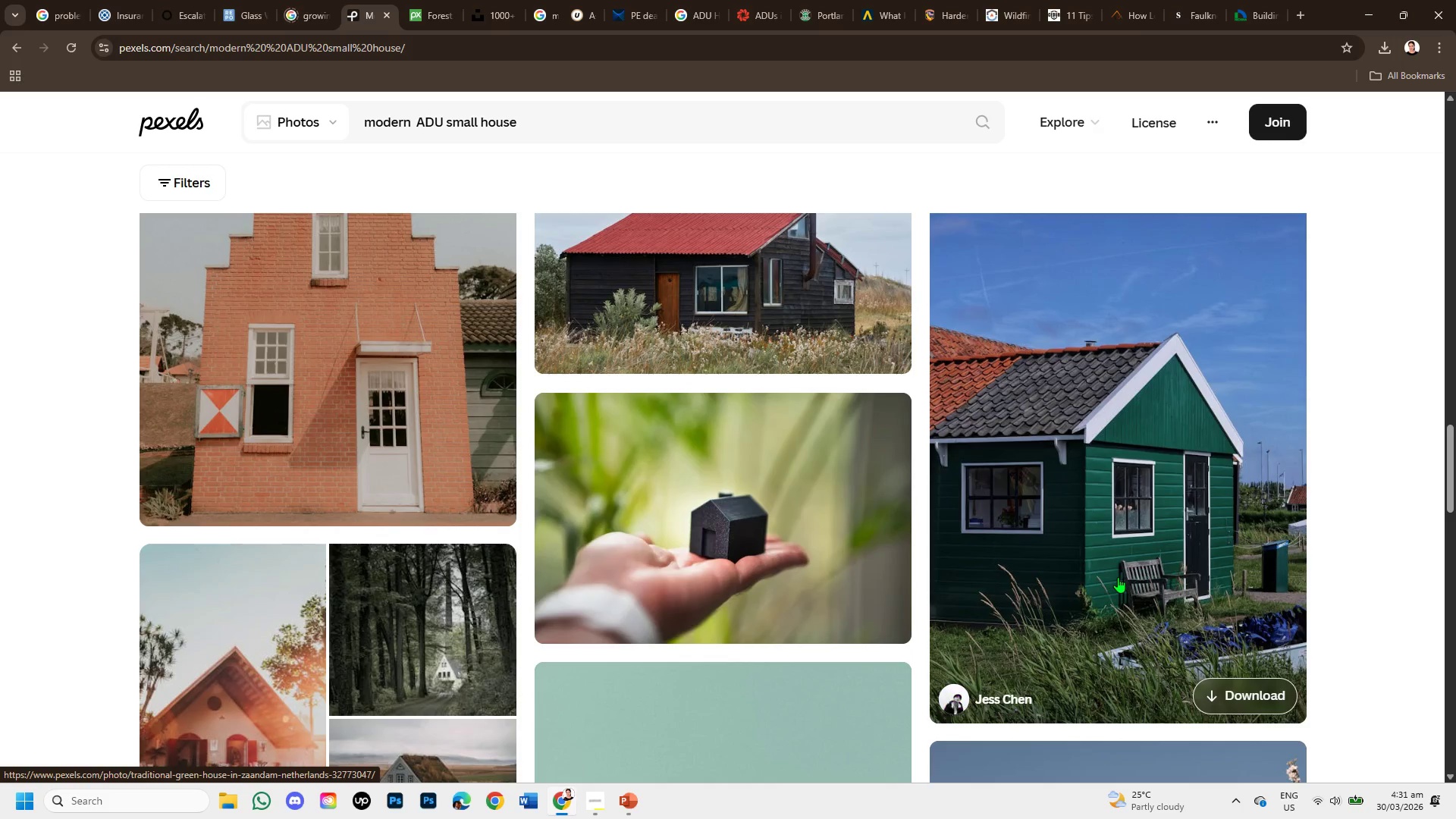 
scroll: coordinate [1118, 577], scroll_direction: up, amount: 1.0
 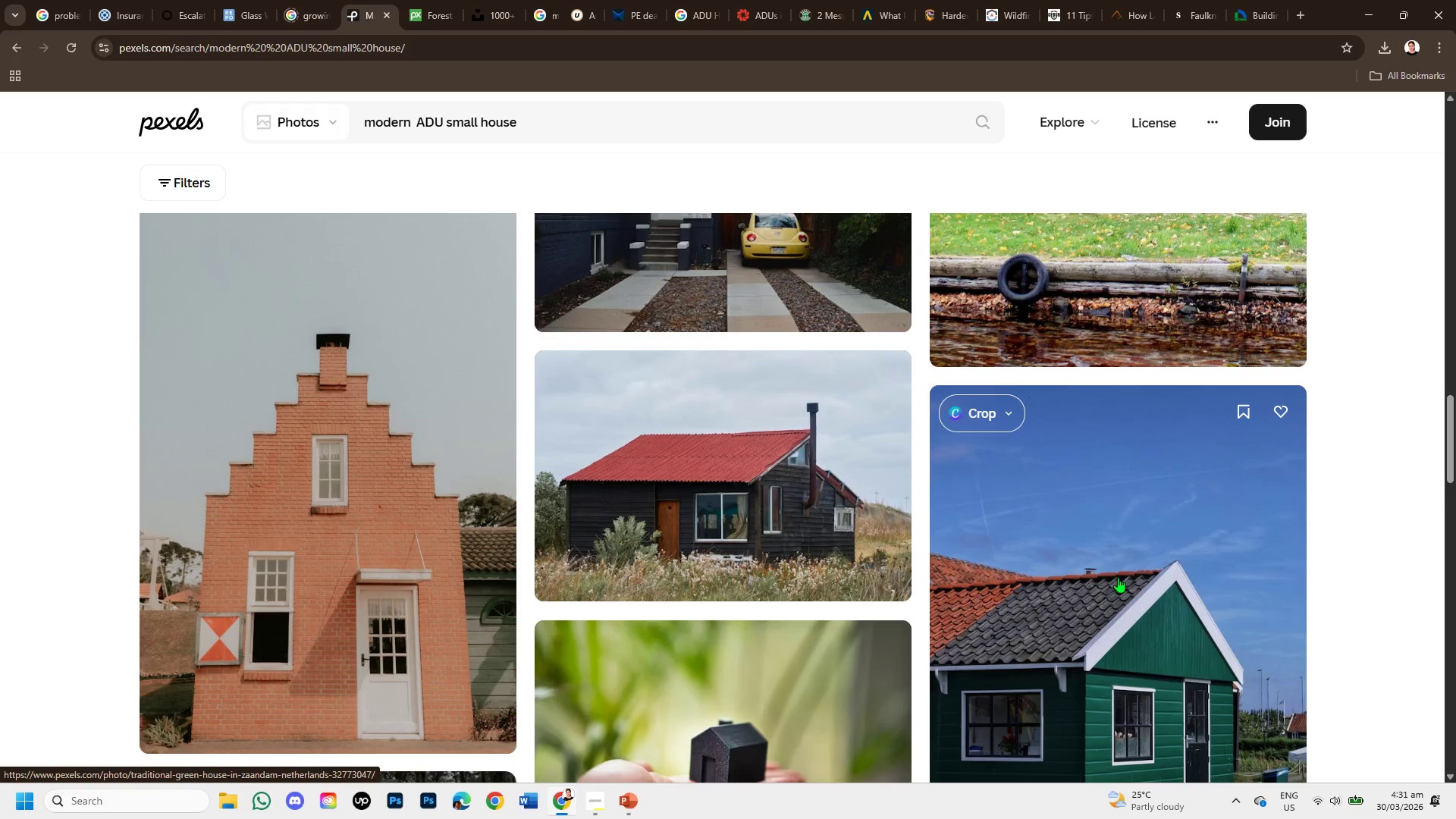 
scroll: coordinate [1118, 577], scroll_direction: down, amount: 1.0
 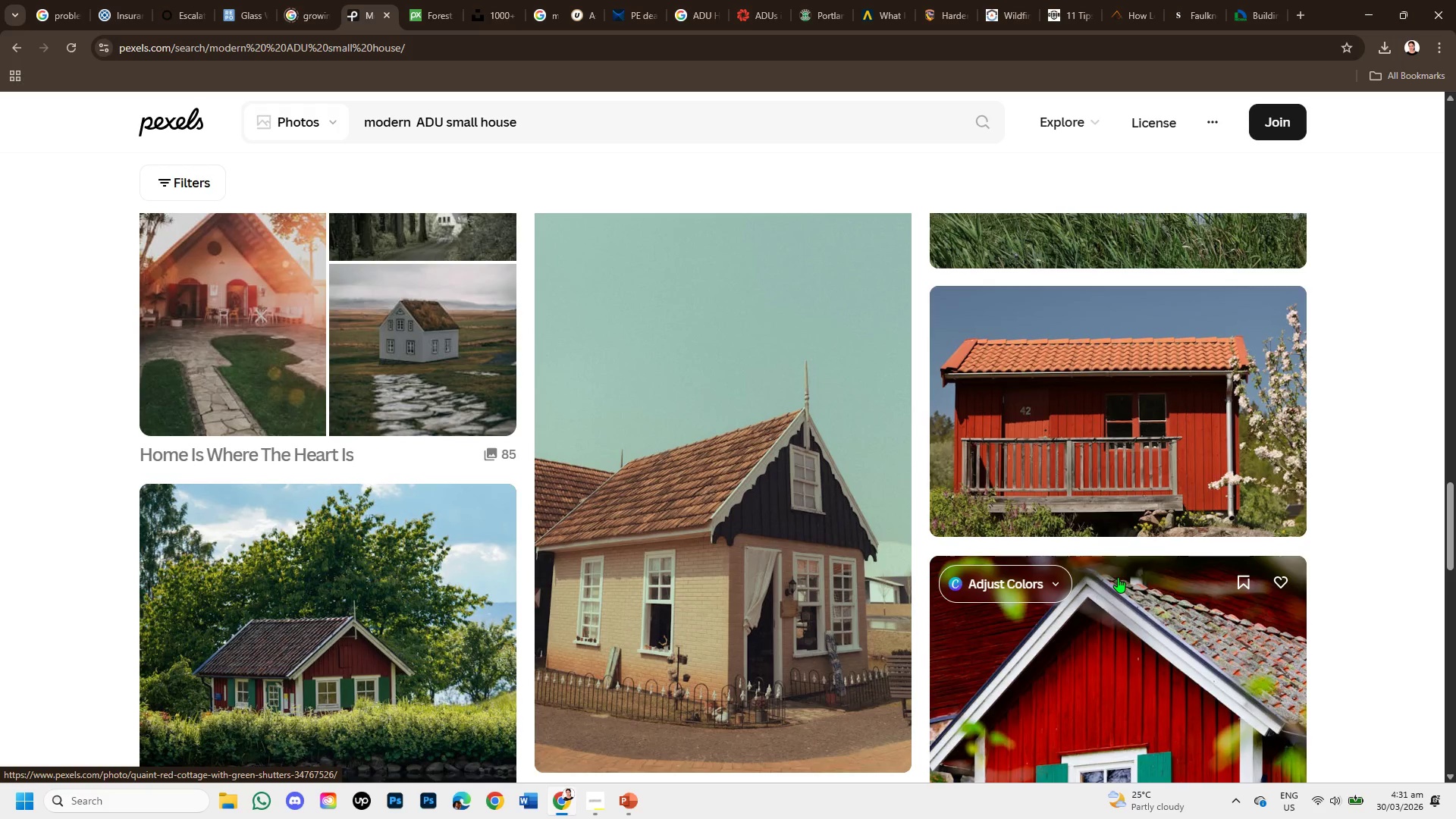 
scroll: coordinate [1118, 577], scroll_direction: up, amount: 4.0
 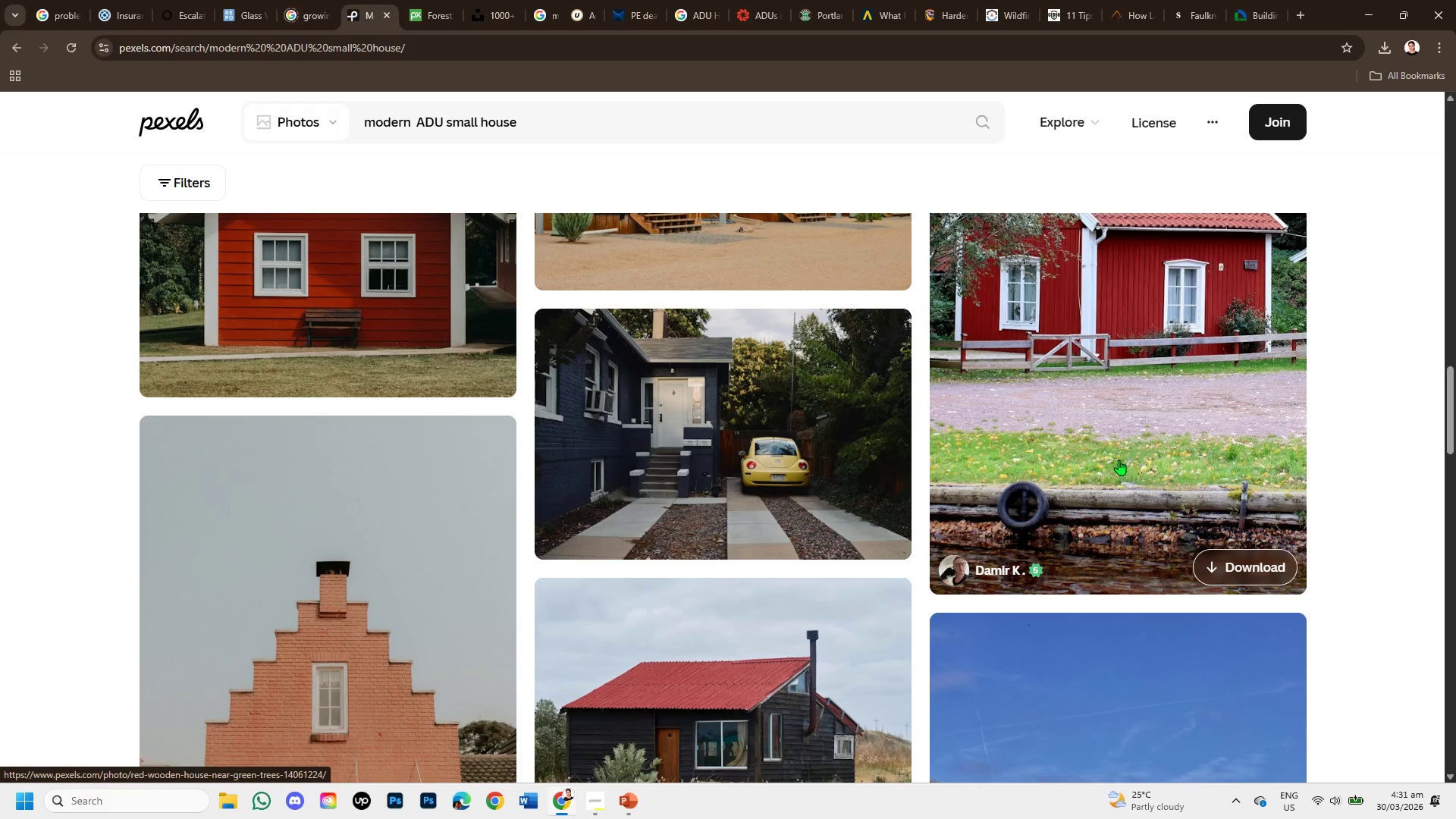 
left_click([1119, 460])
 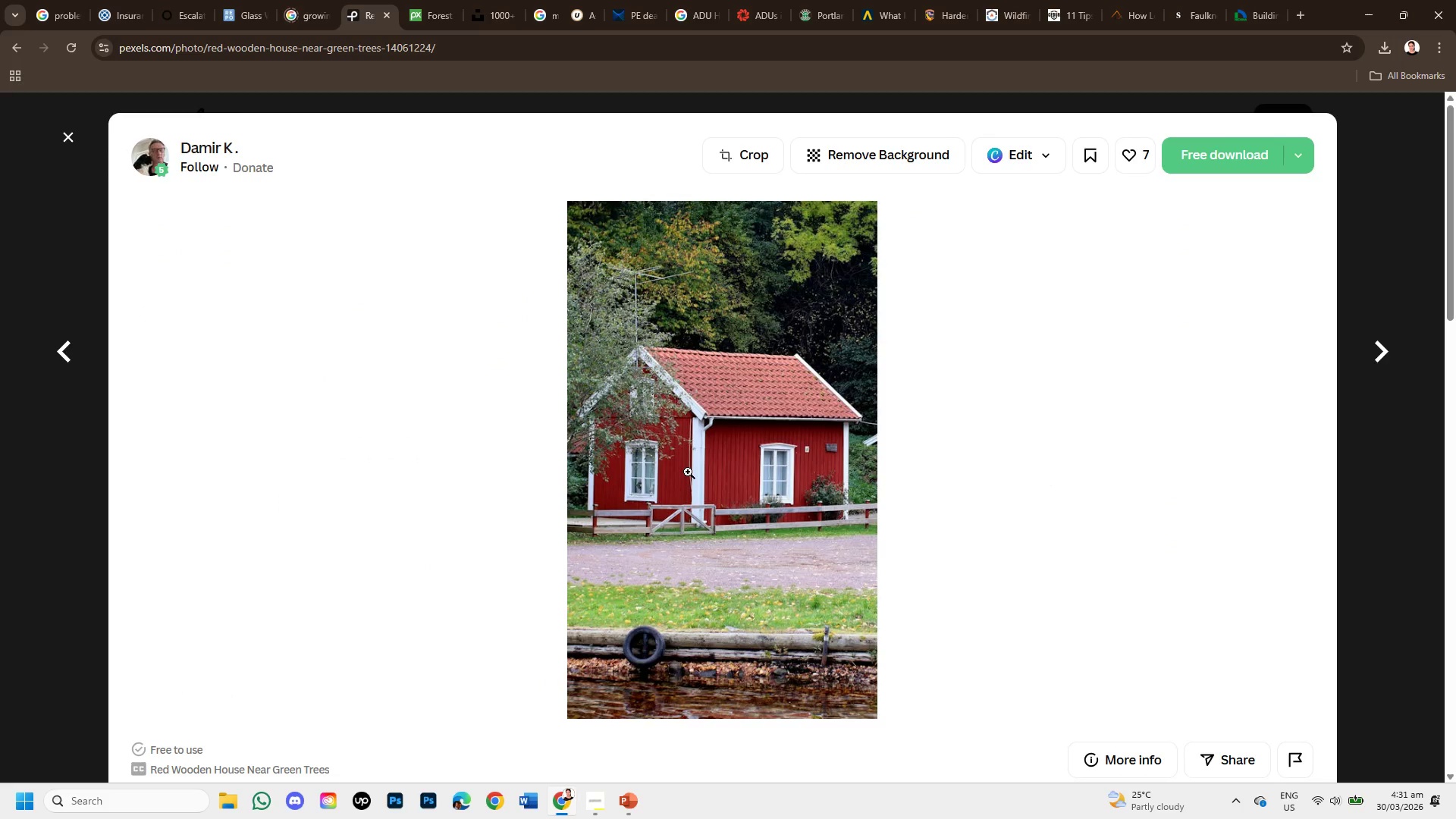 
scroll: coordinate [707, 530], scroll_direction: down, amount: 4.0
 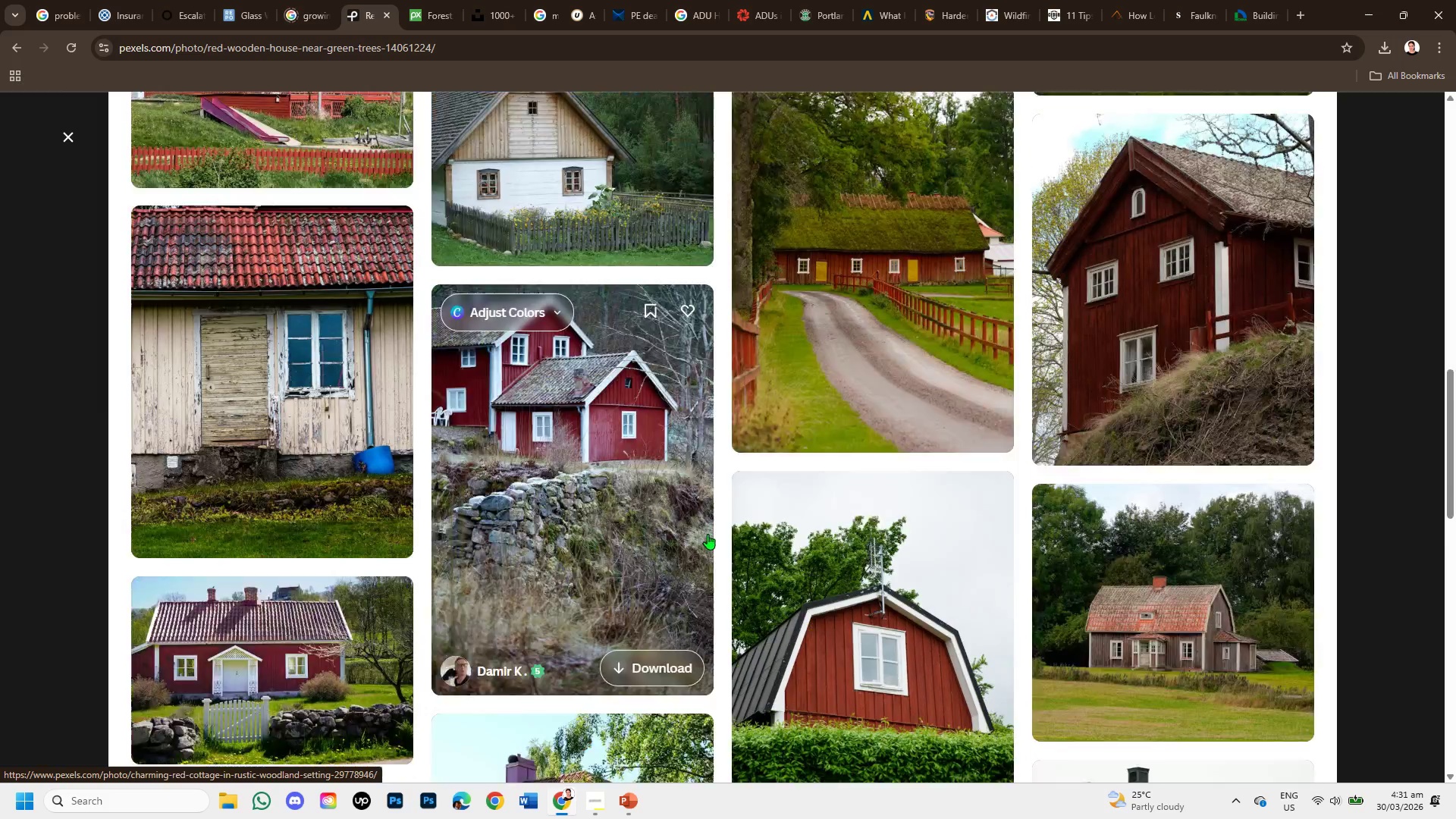 
mouse_move([697, 549])
 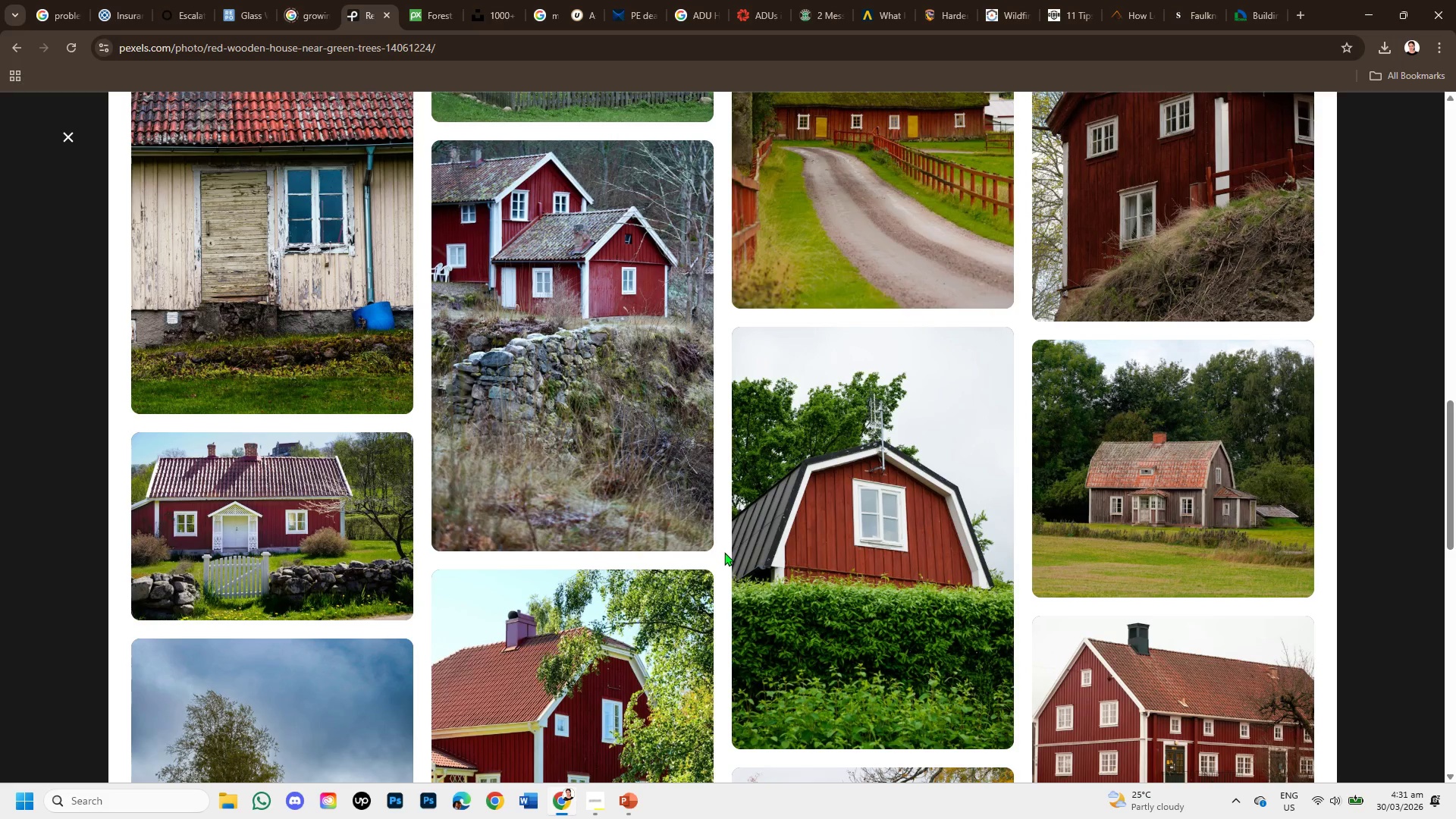 
scroll: coordinate [724, 552], scroll_direction: down, amount: 2.0
 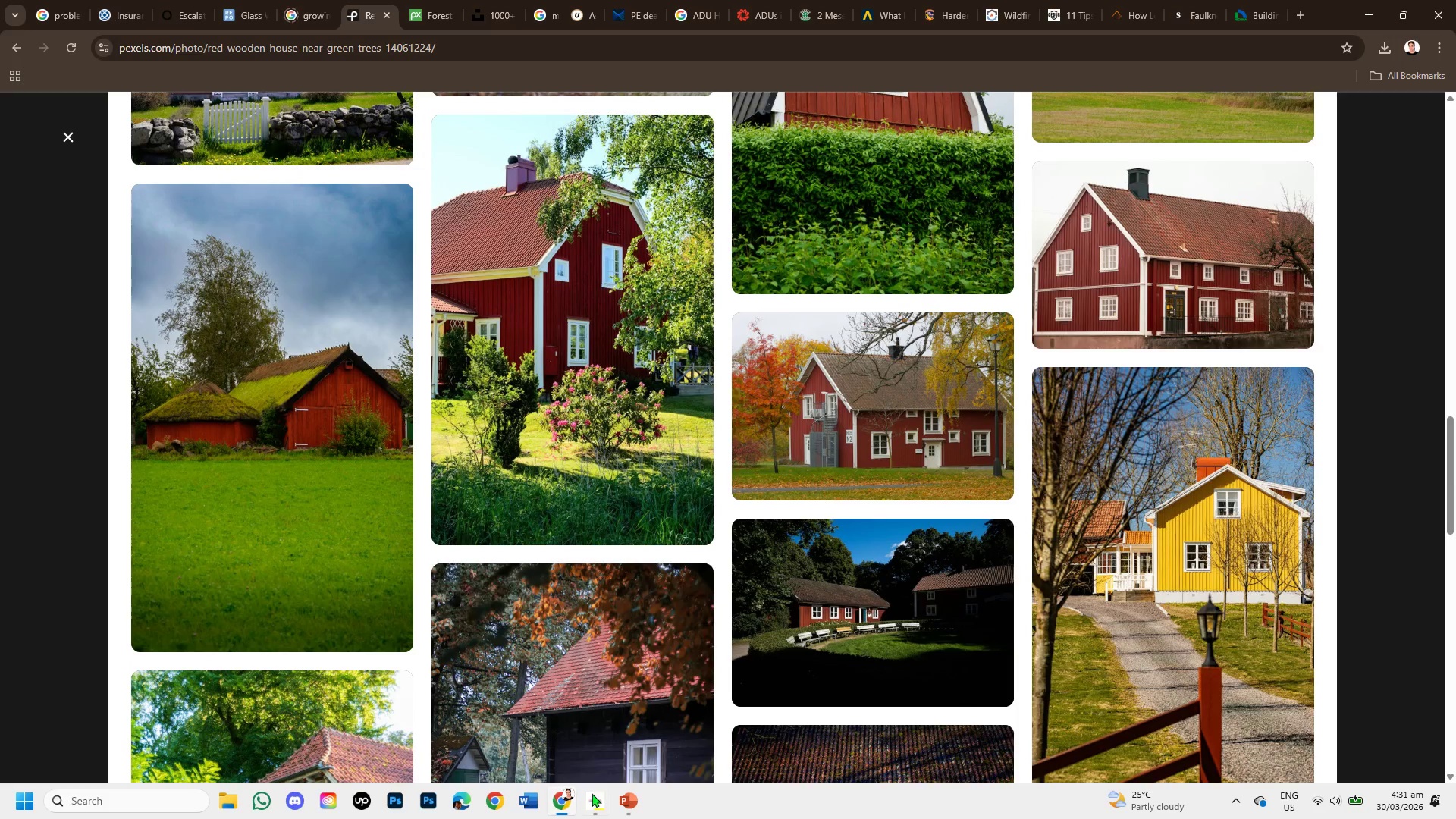 
left_click([595, 795])